 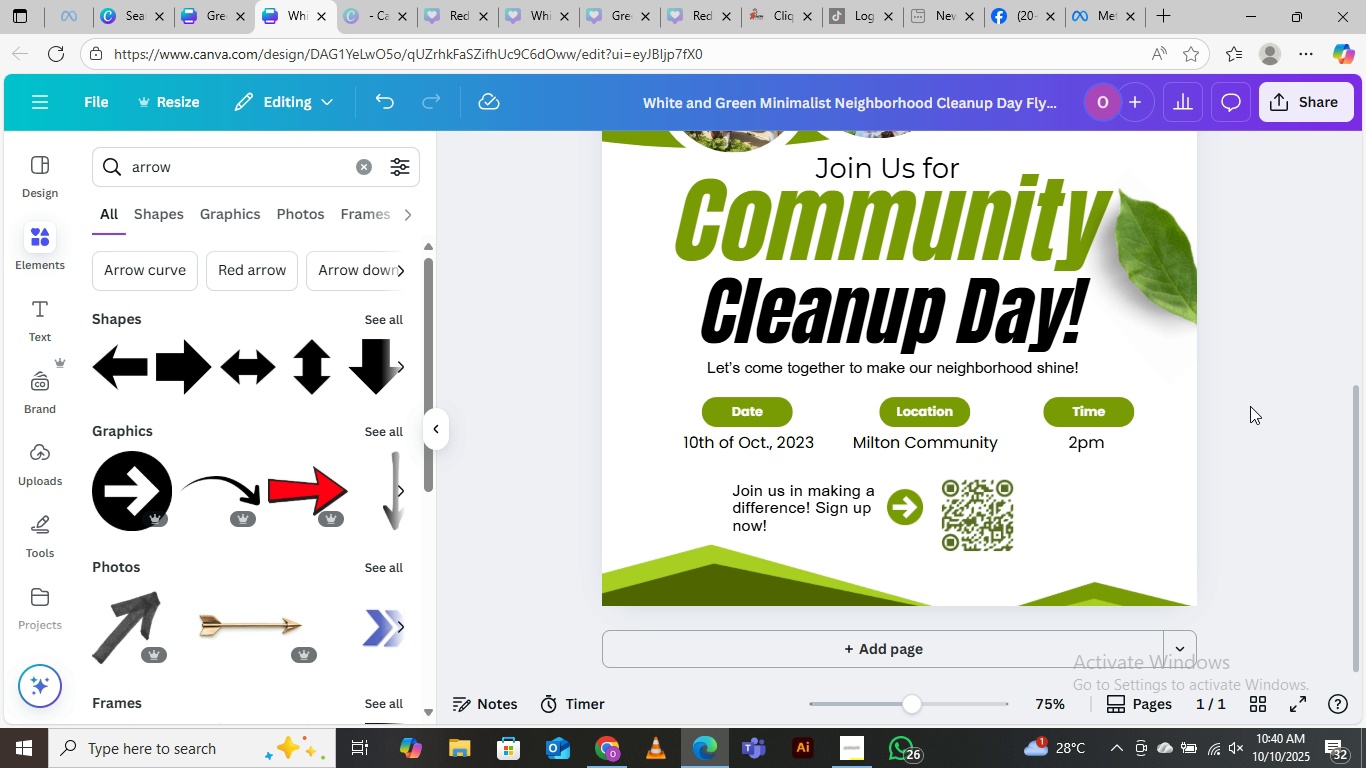 
left_click([961, 511])
 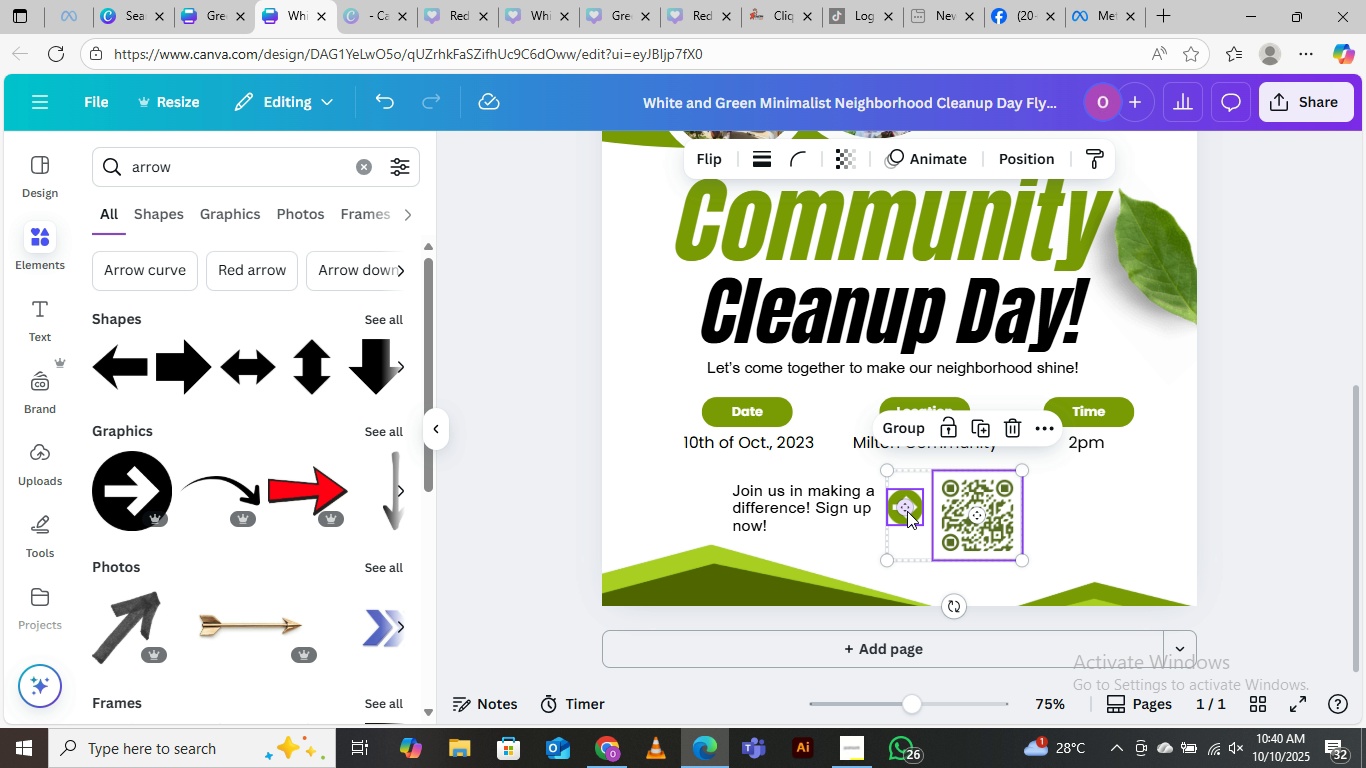 
hold_key(key=ShiftLeft, duration=1.17)
left_click([907, 511])
 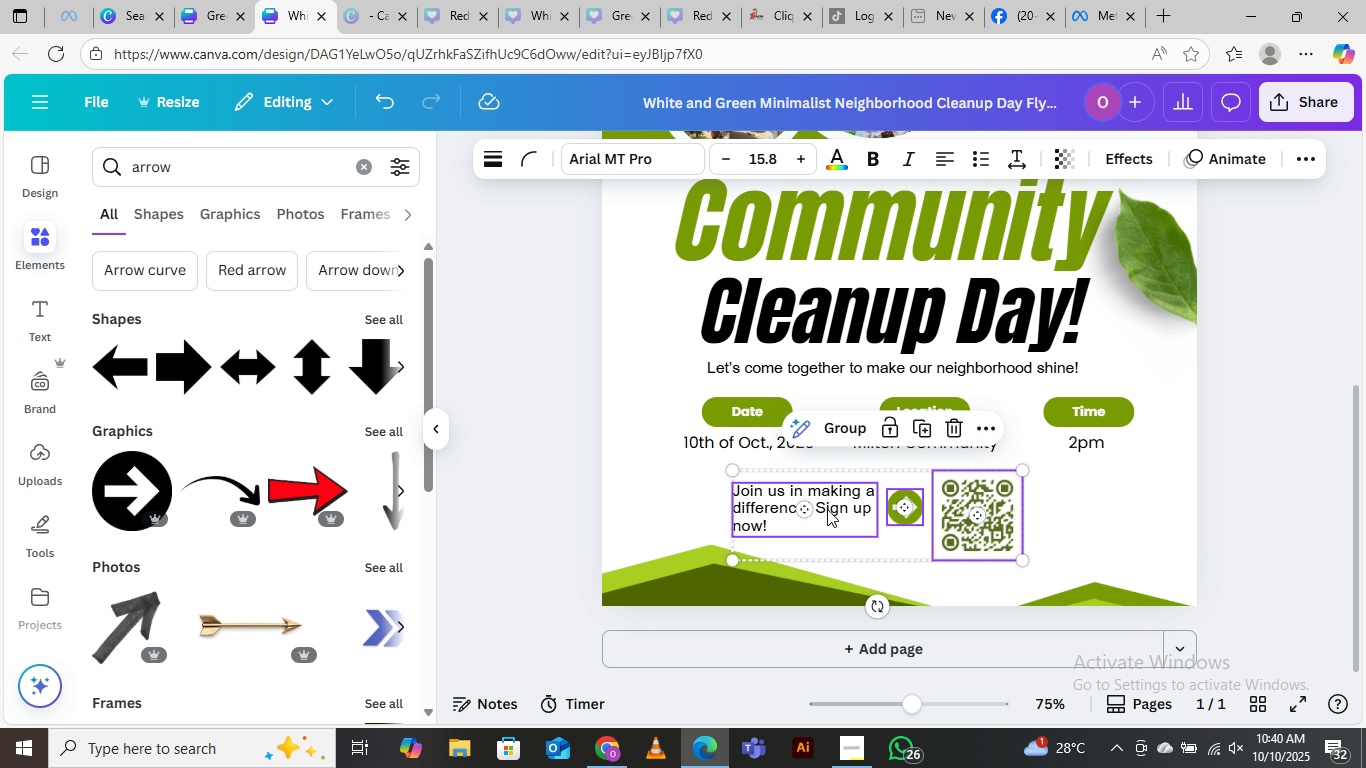 
left_click([827, 509])
 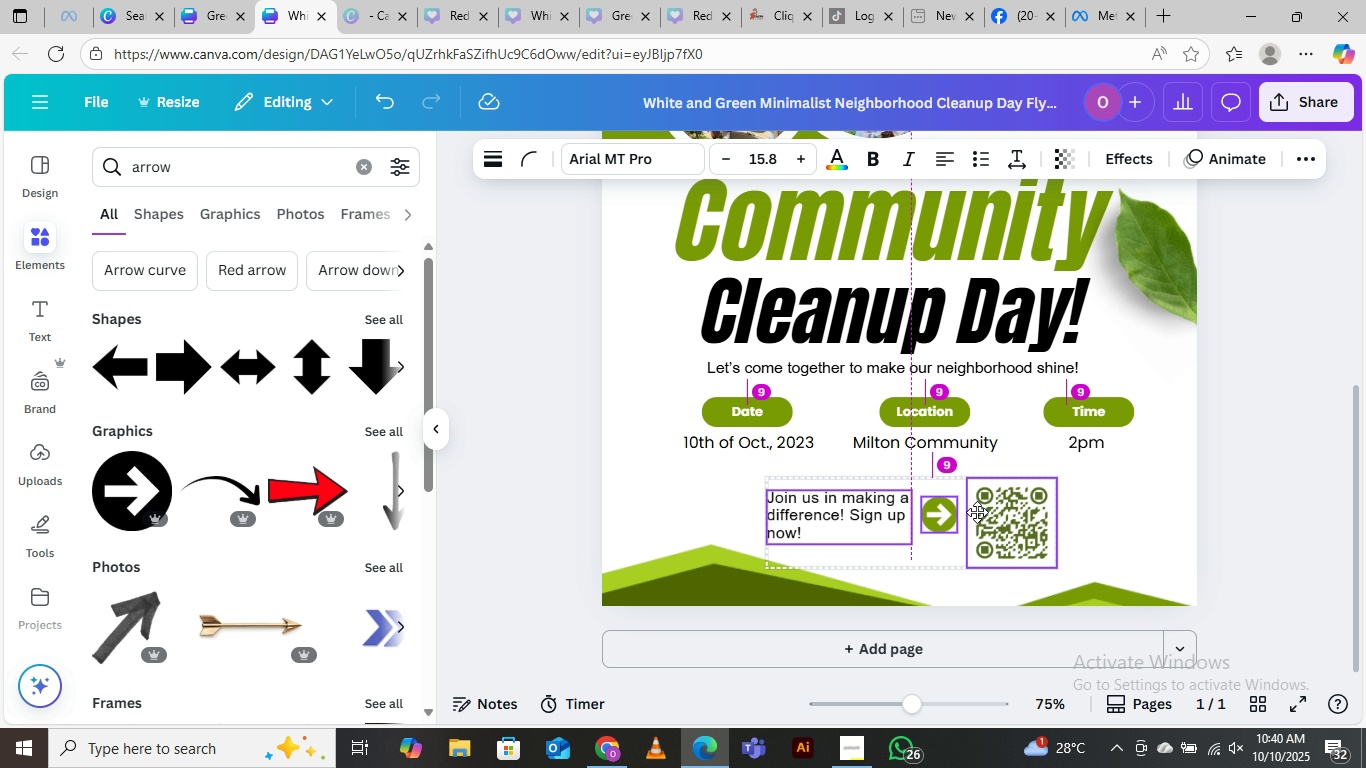 
wait(5.05)
 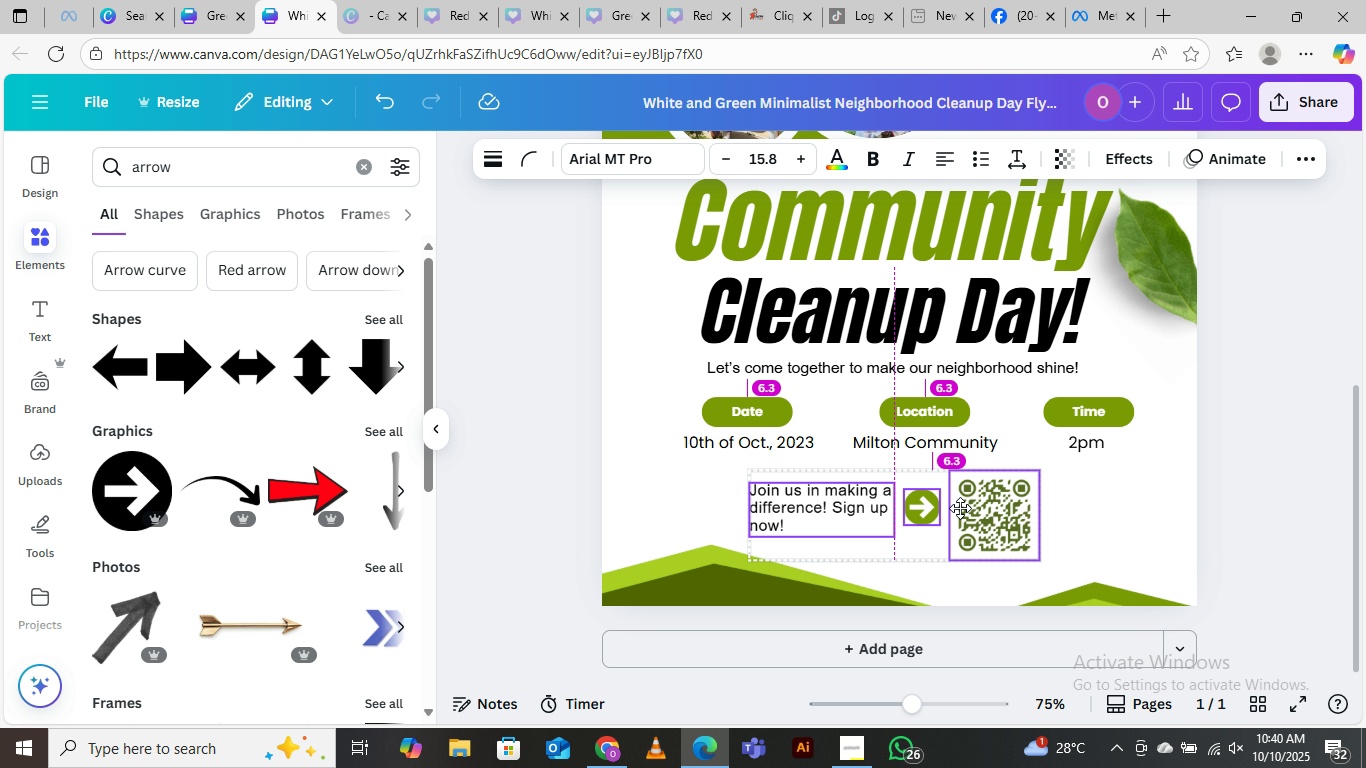 
left_click([1260, 399])
 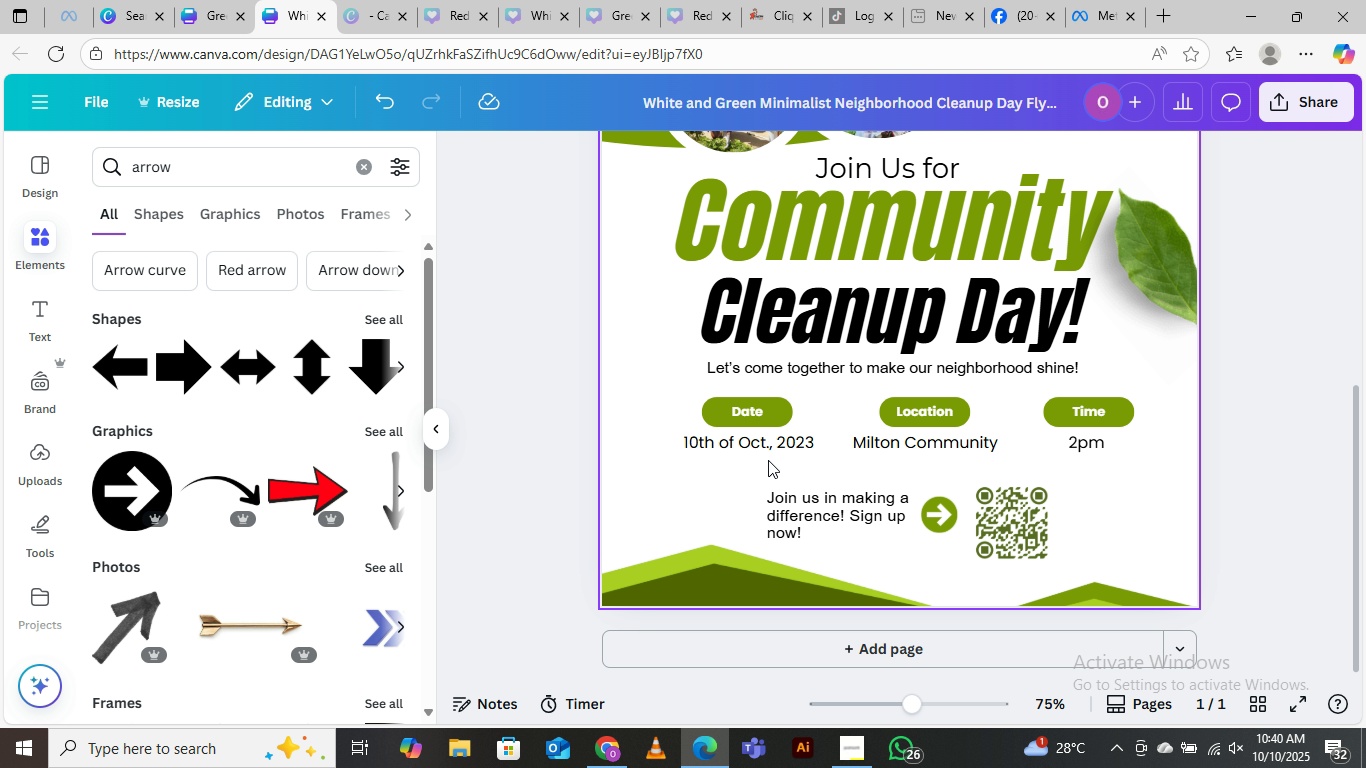 
scroll: coordinate [766, 459], scroll_direction: up, amount: 5.0
 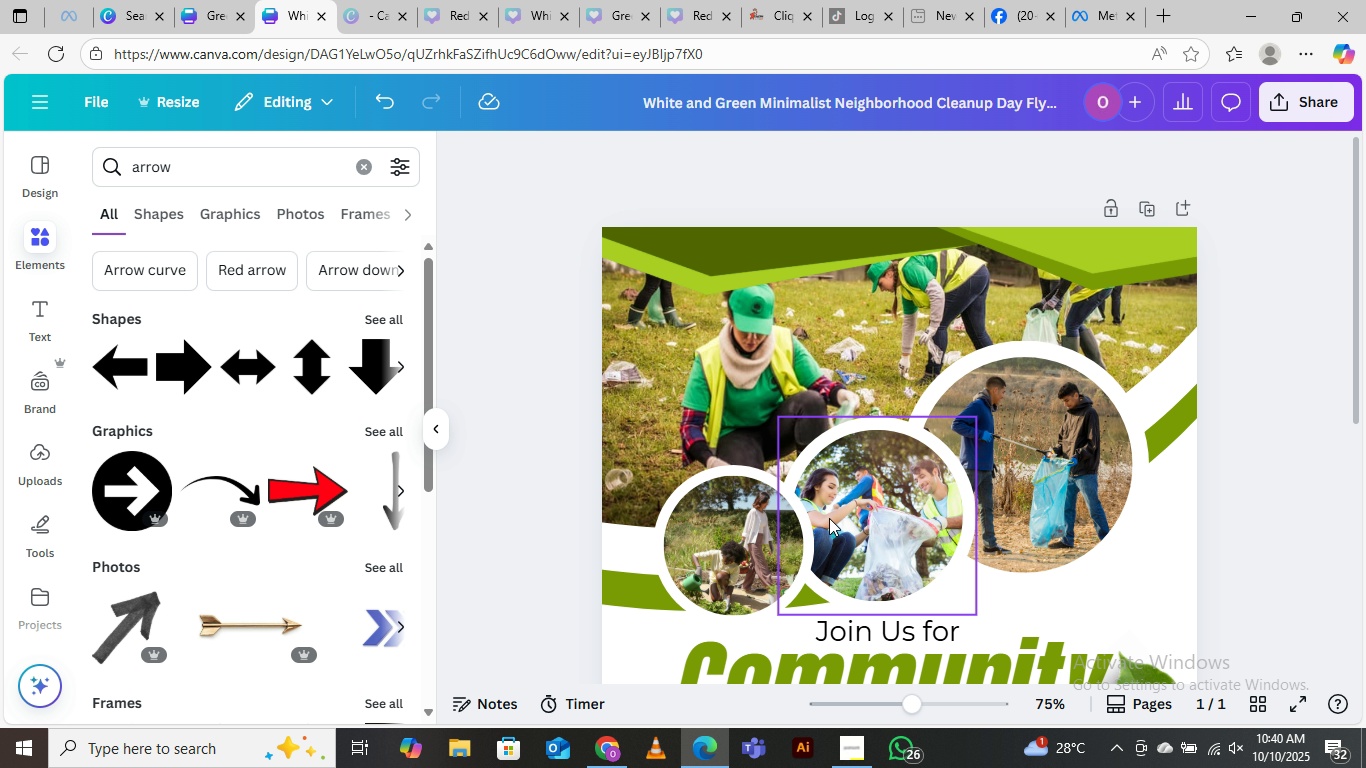 
scroll: coordinate [829, 495], scroll_direction: none, amount: 0.0
 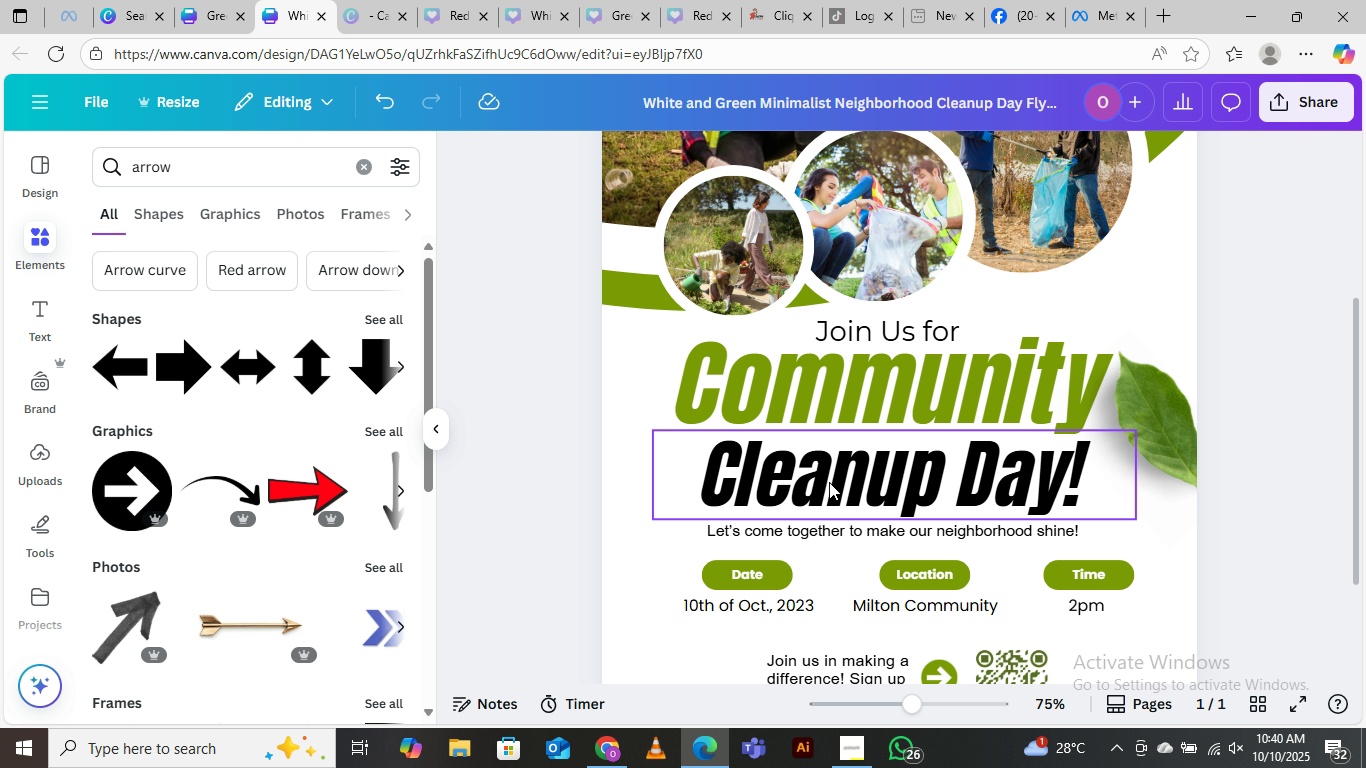 
key(Control+Minus)
 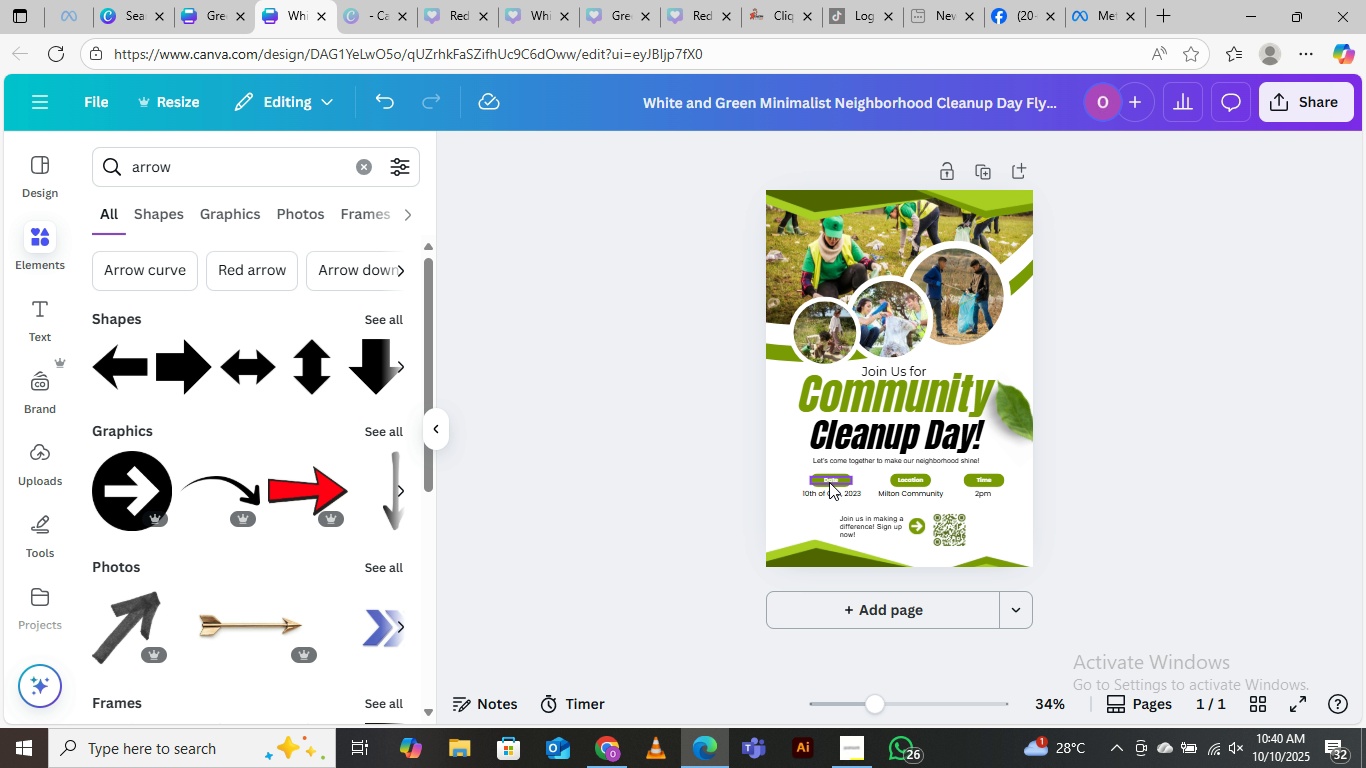 
key(Control+Minus)
 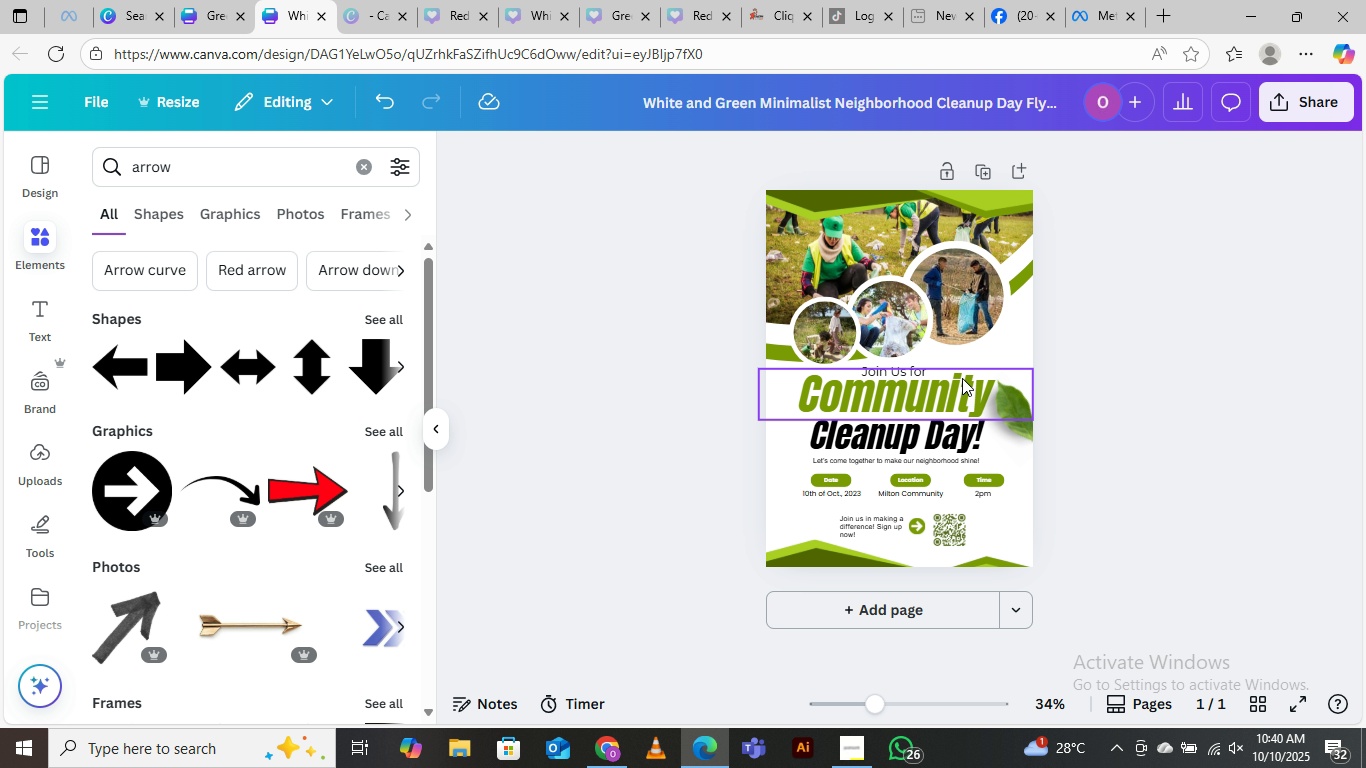 
left_click([901, 202])
 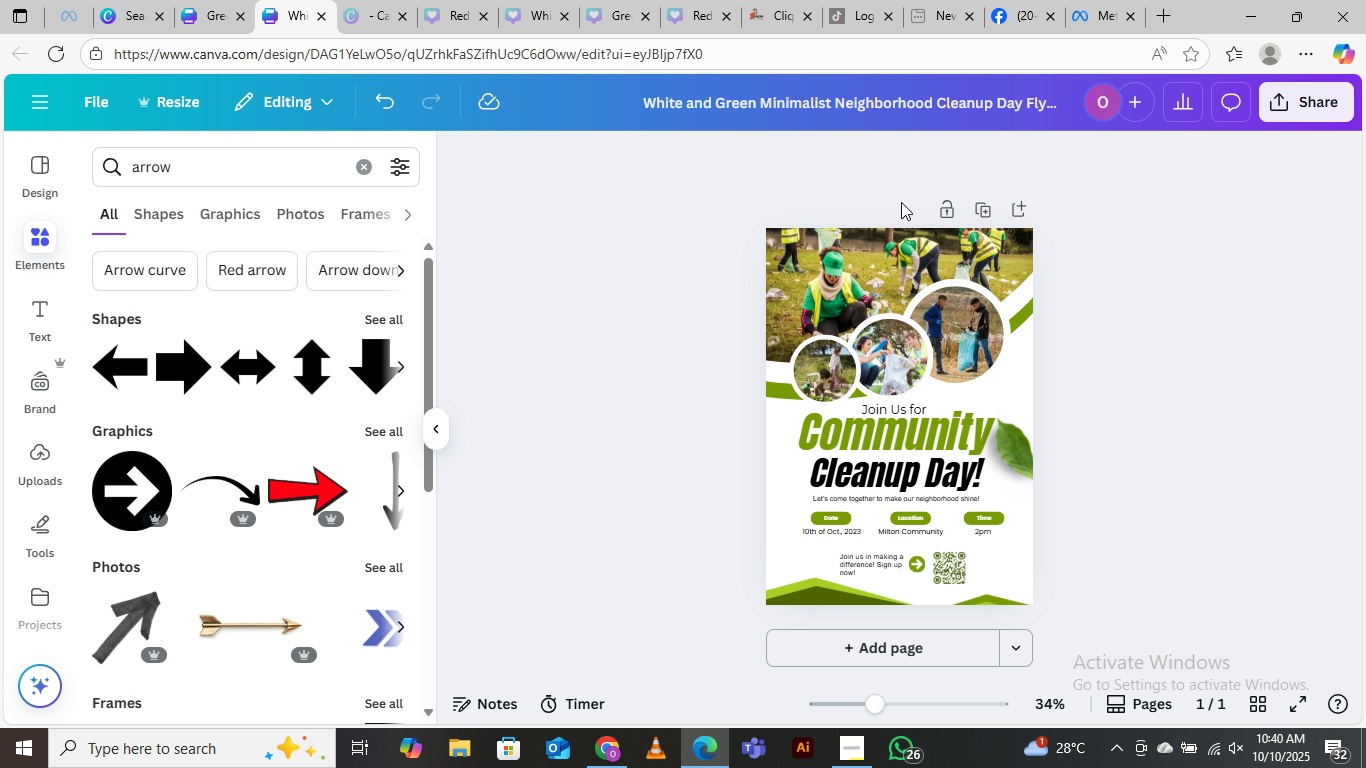 
key(Delete)
 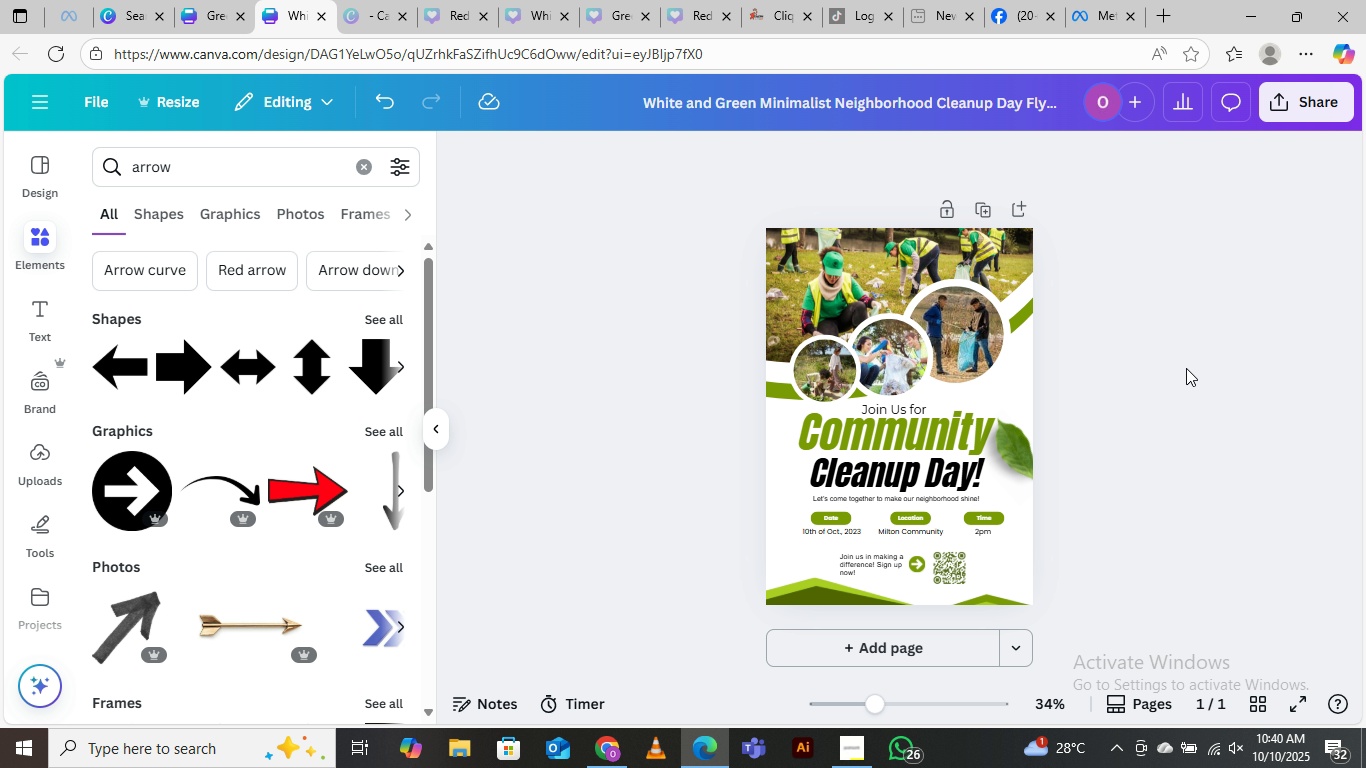 
left_click([1186, 368])
 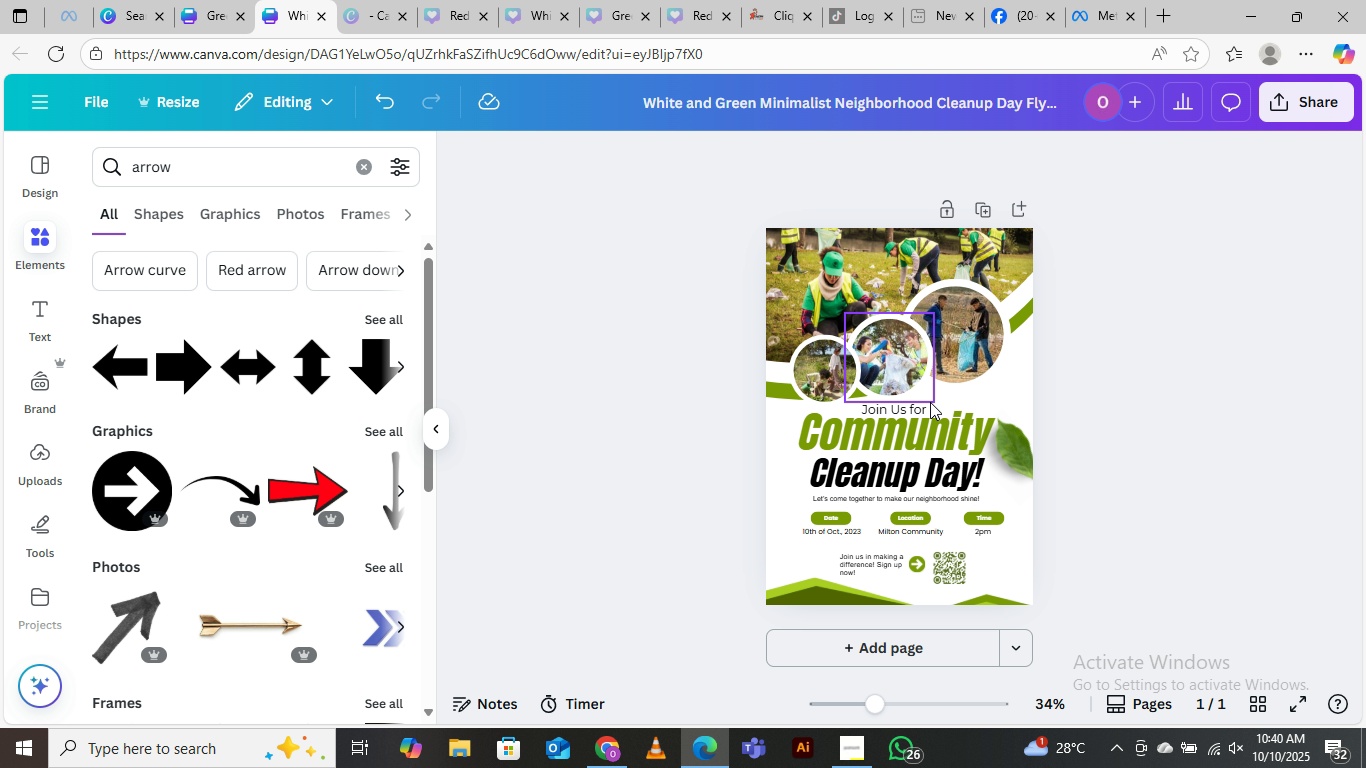 
wait(7.38)
 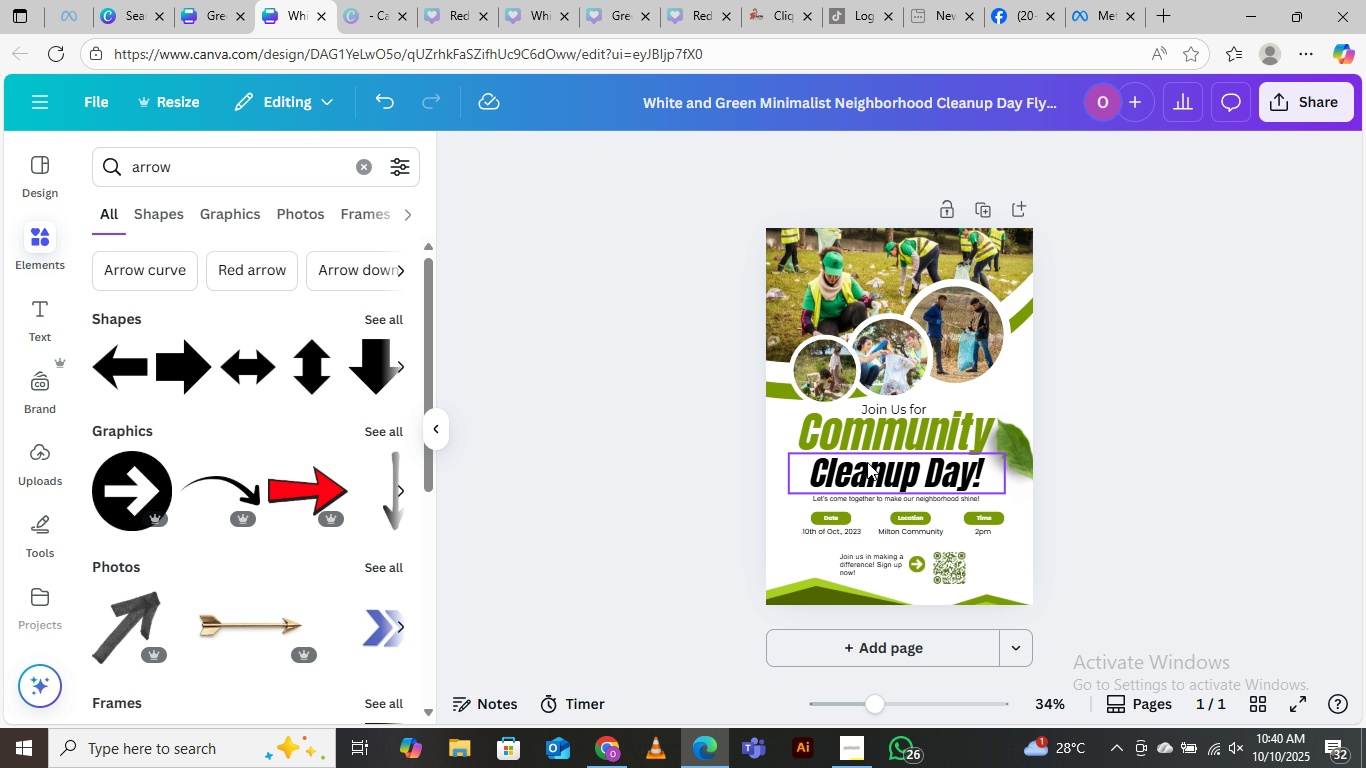 
scroll: coordinate [1121, 320], scroll_direction: down, amount: 2.0
 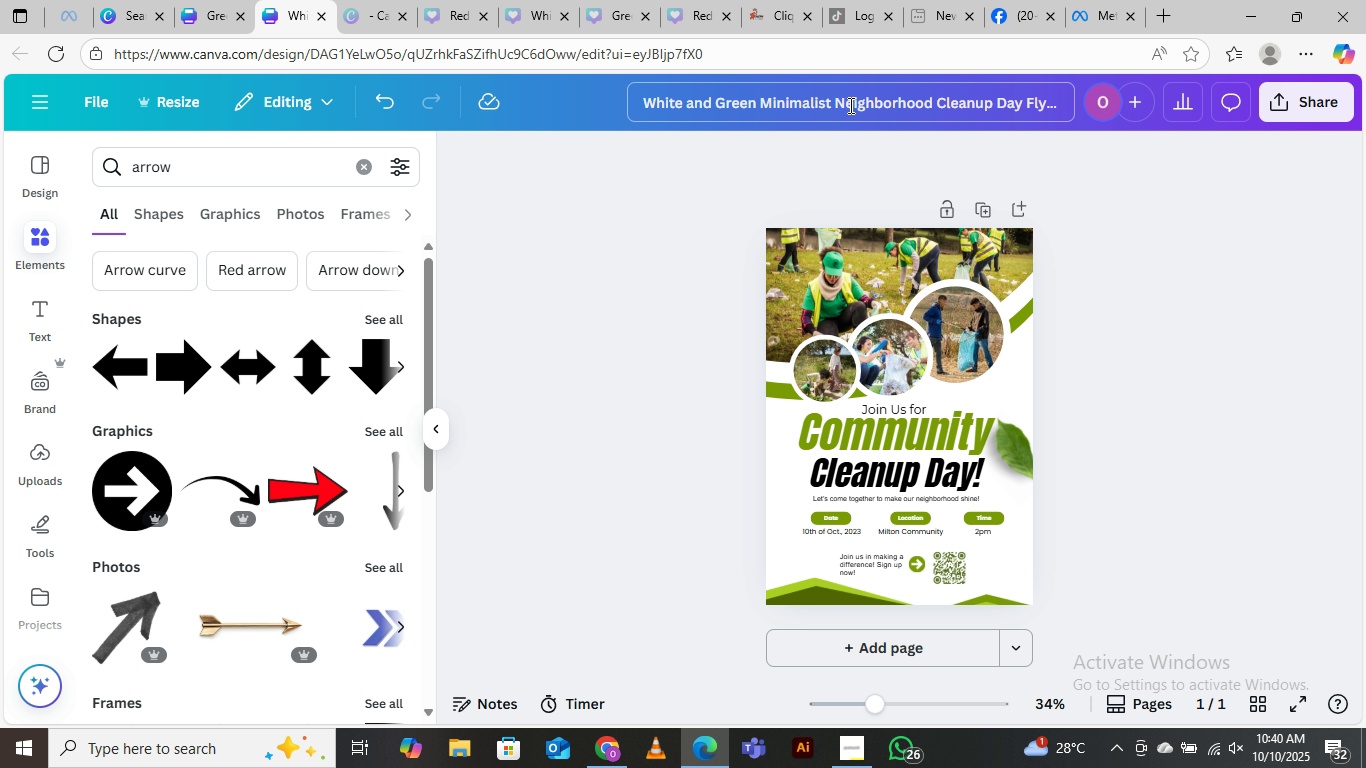 
left_click([860, 109])
 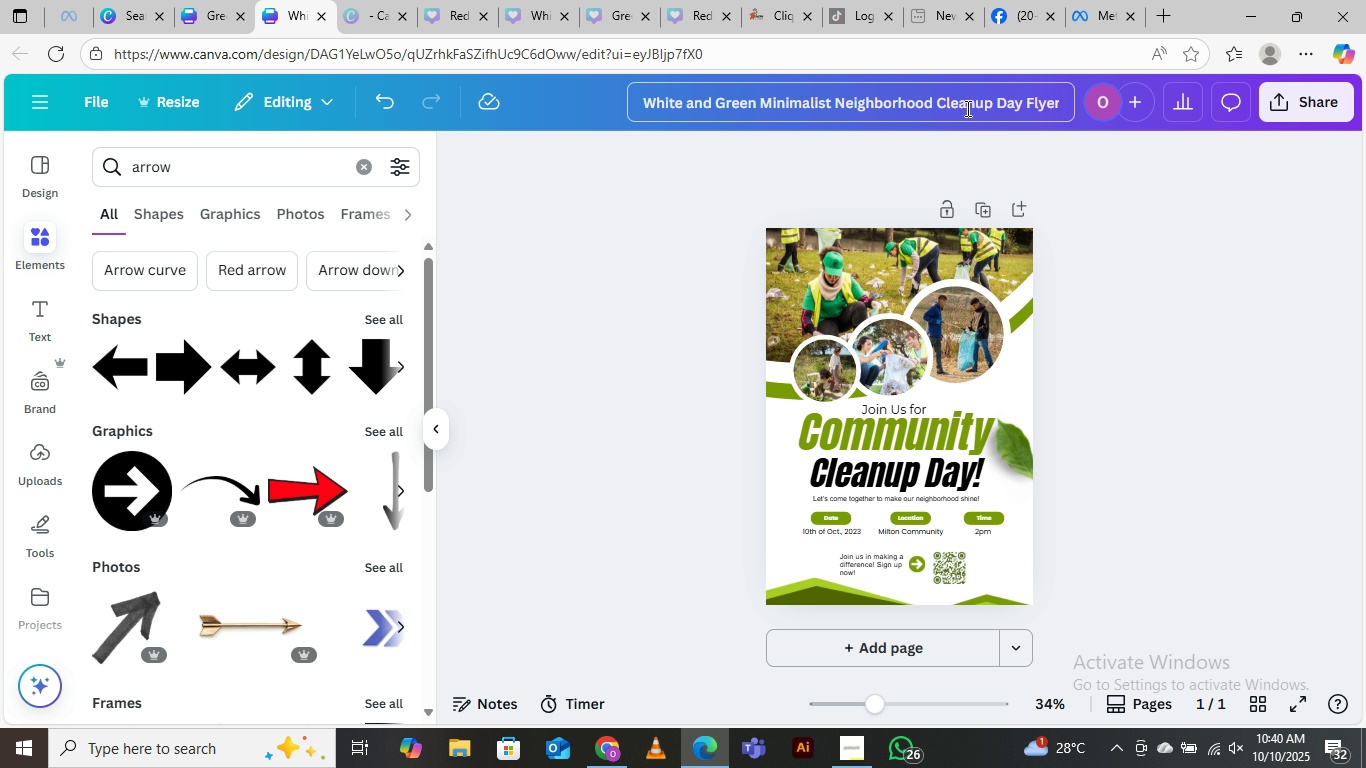 
key(Control+A)
 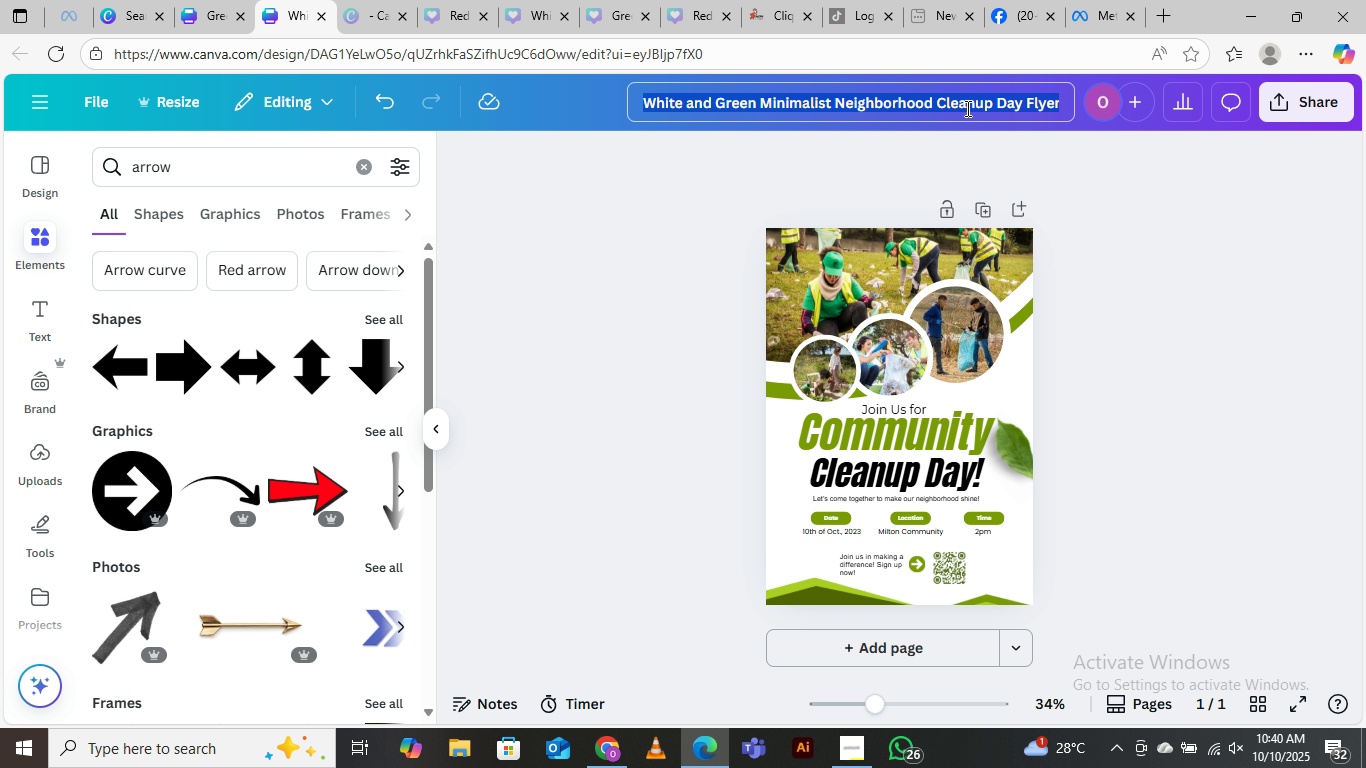 
type(Community Clean up flyeer)
key(Backspace)
key(Backspace)
type(r)
 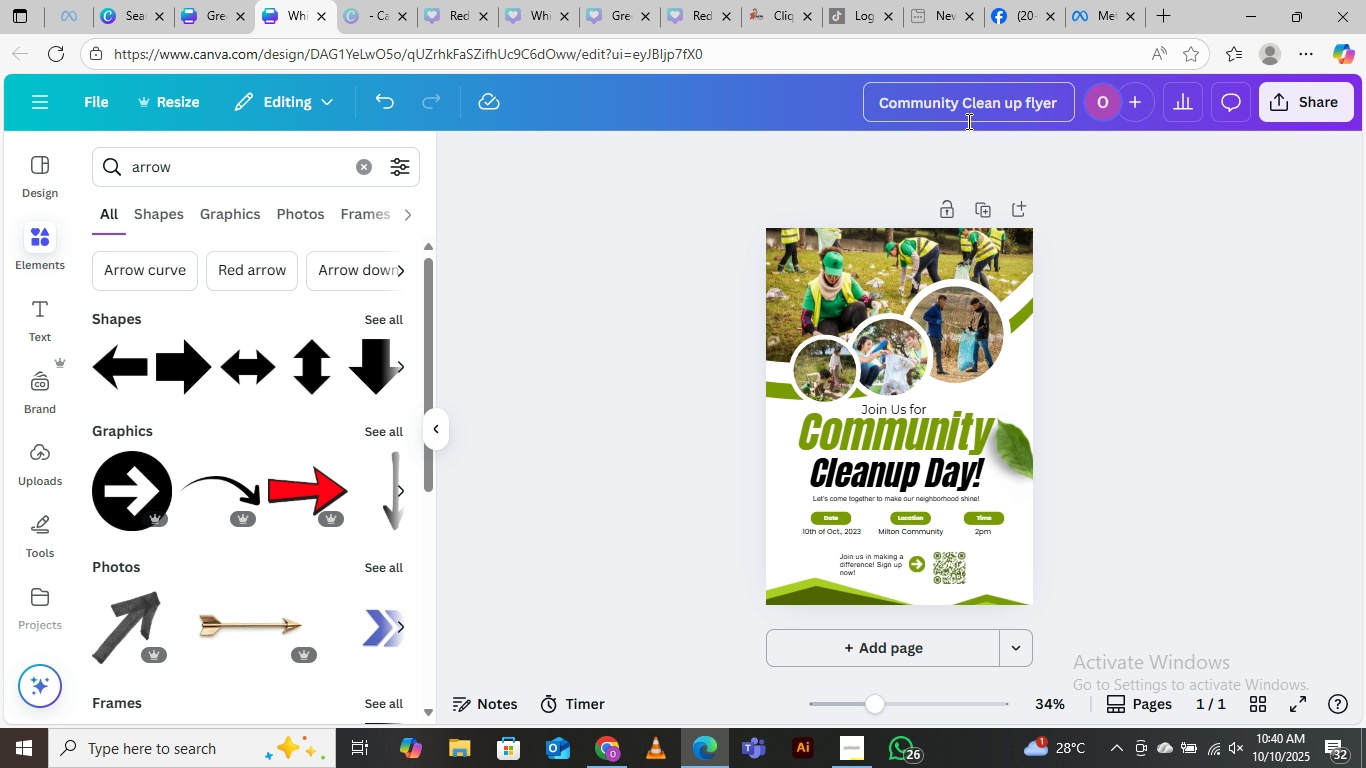 
wait(6.24)
 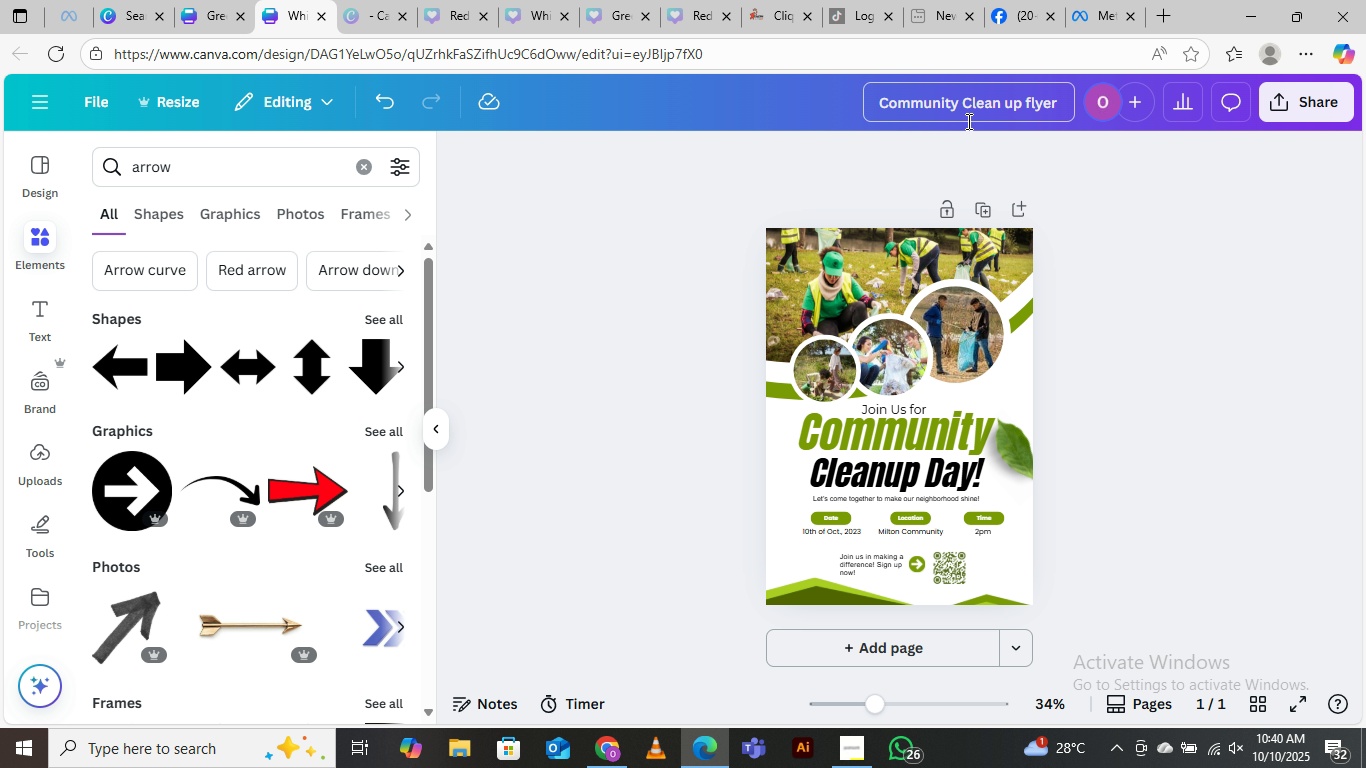 
scroll: coordinate [1131, 334], scroll_direction: down, amount: 10.0
 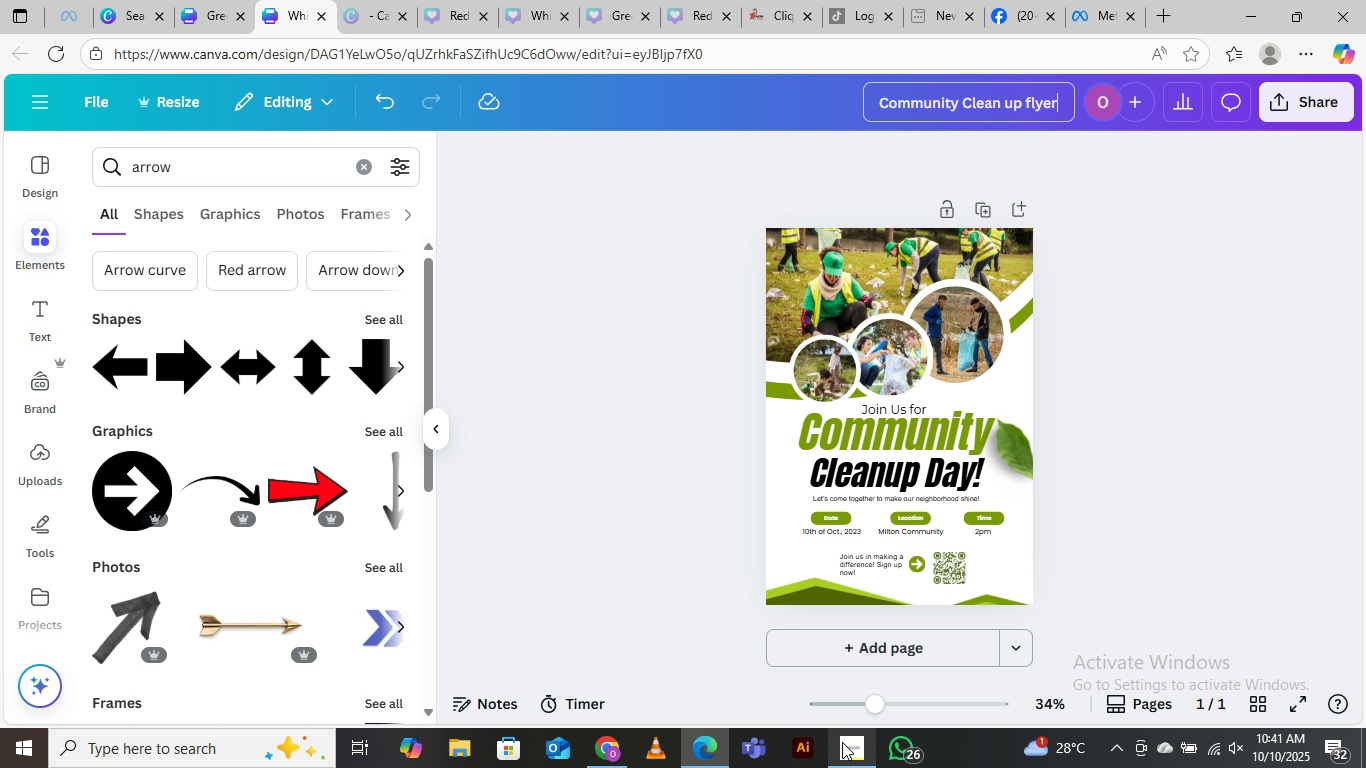 
left_click([842, 743])